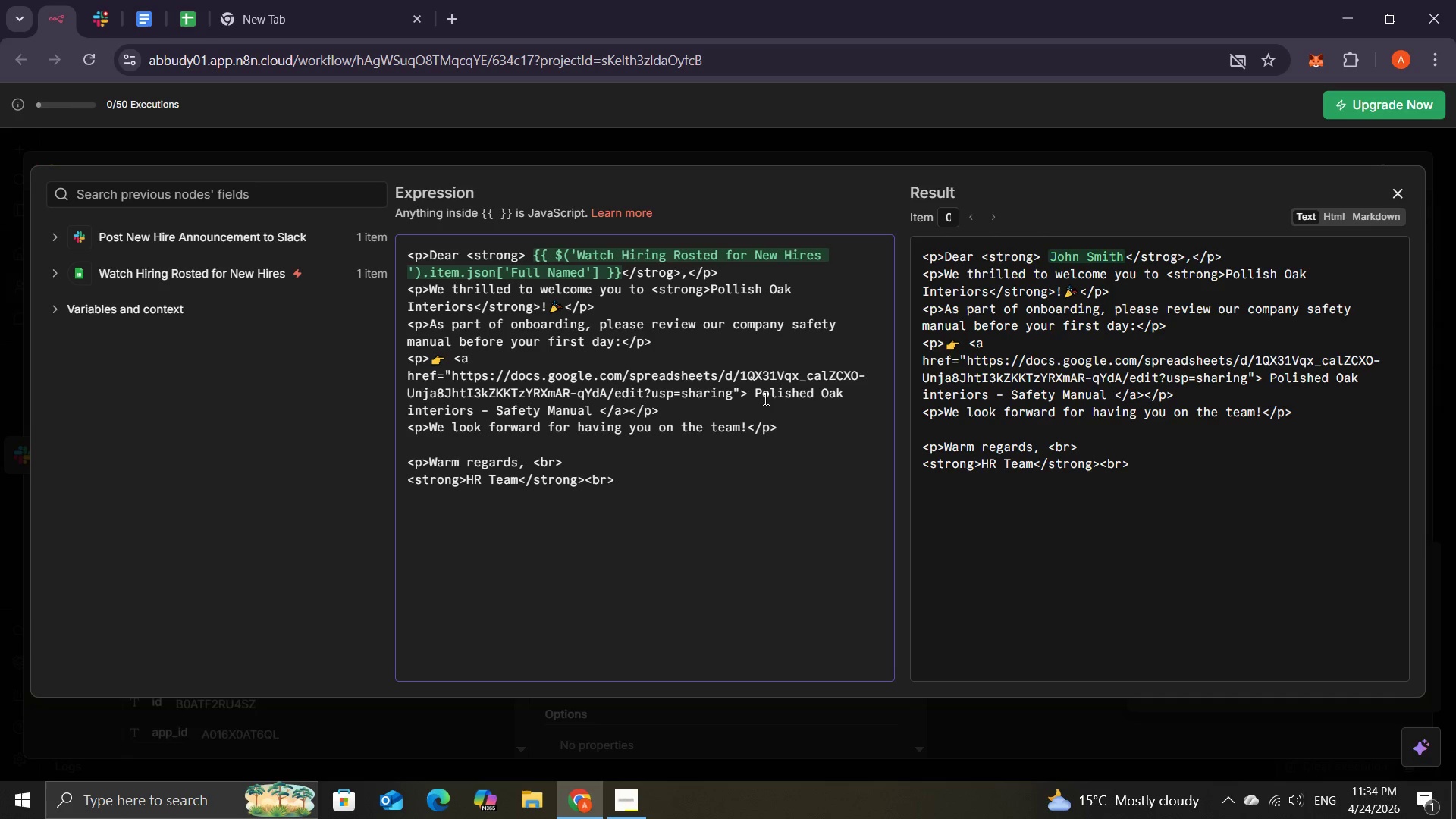 
key(Enter)
 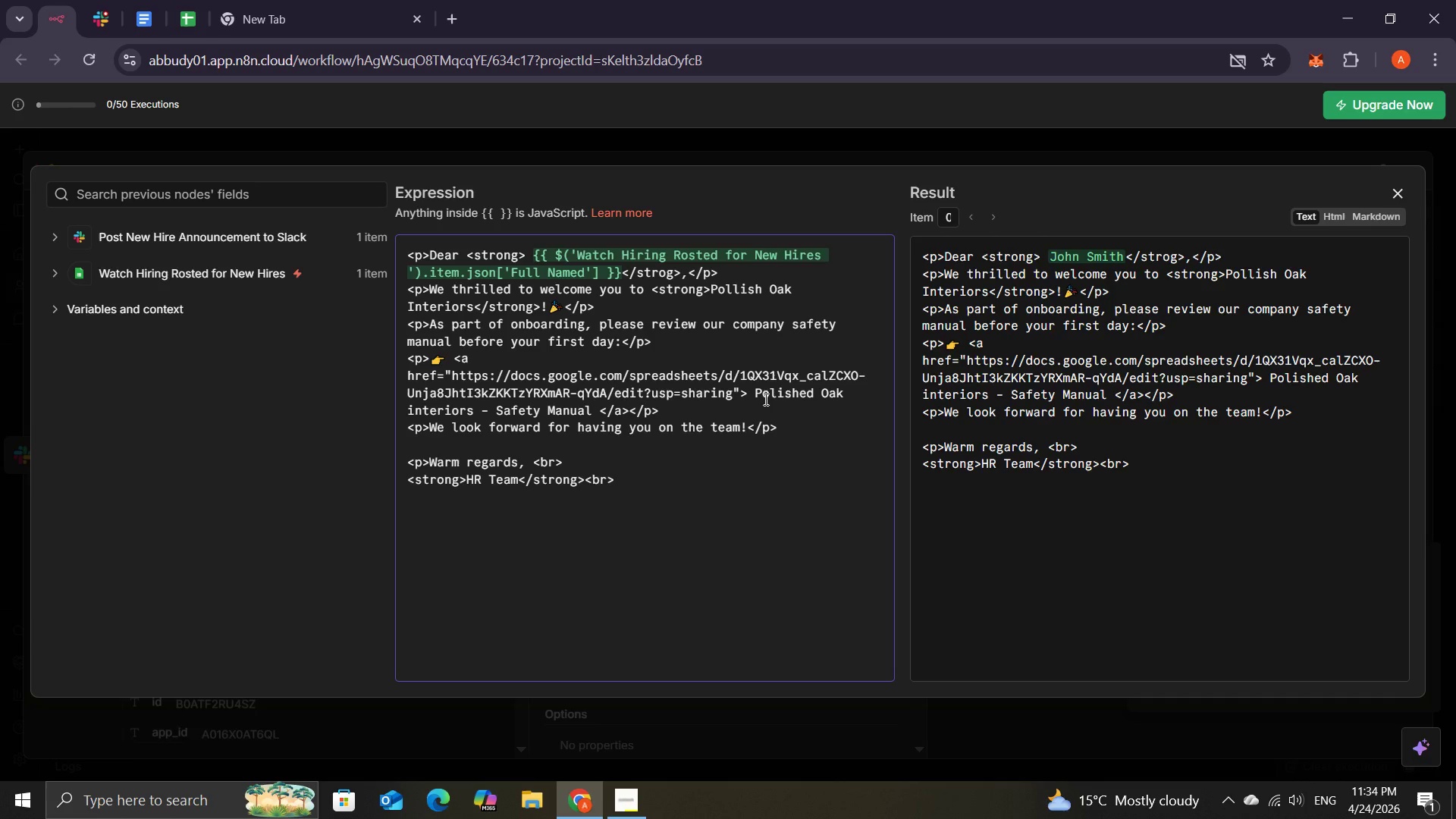 
type(polished)
 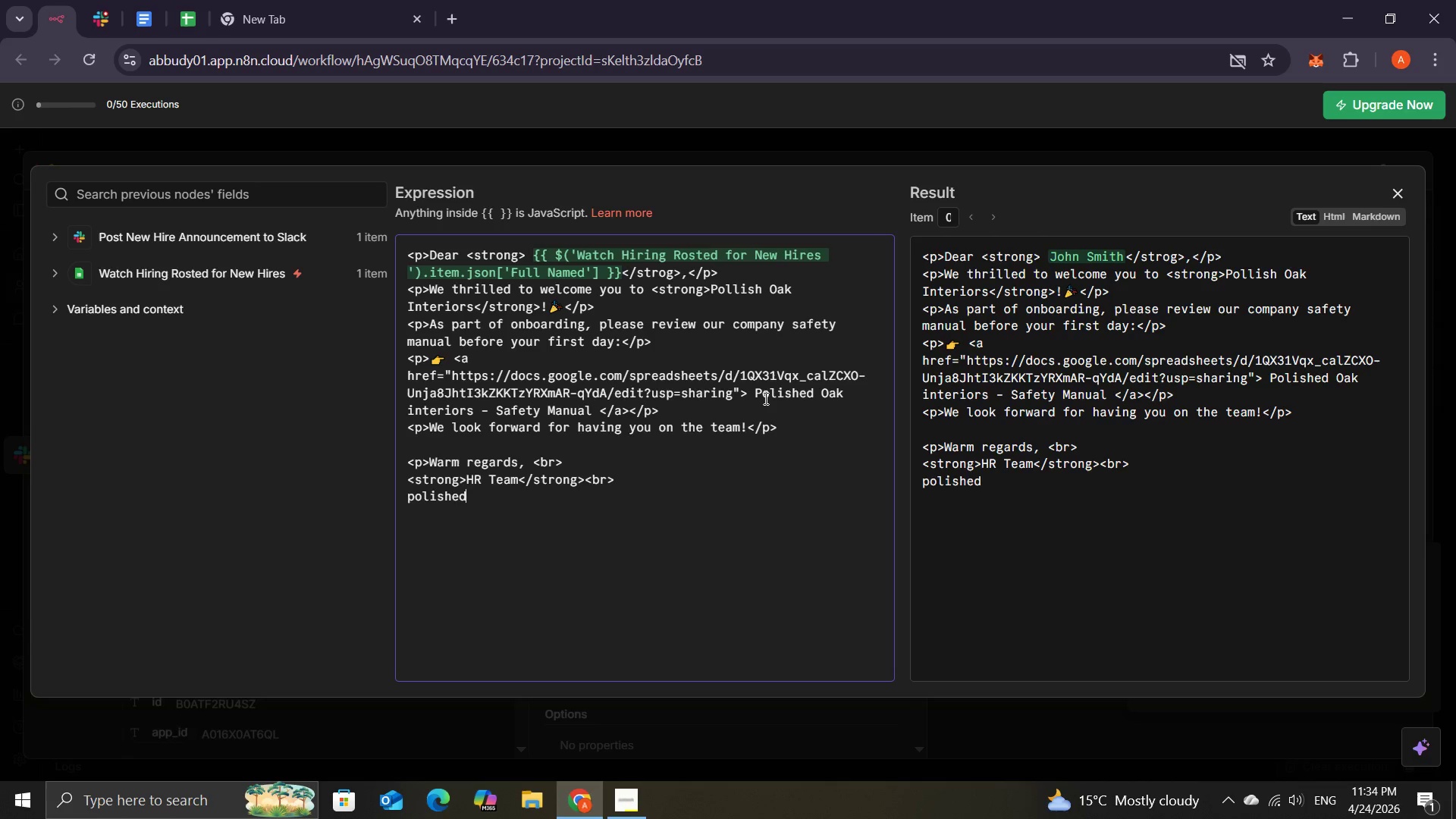 
type( Oo)
 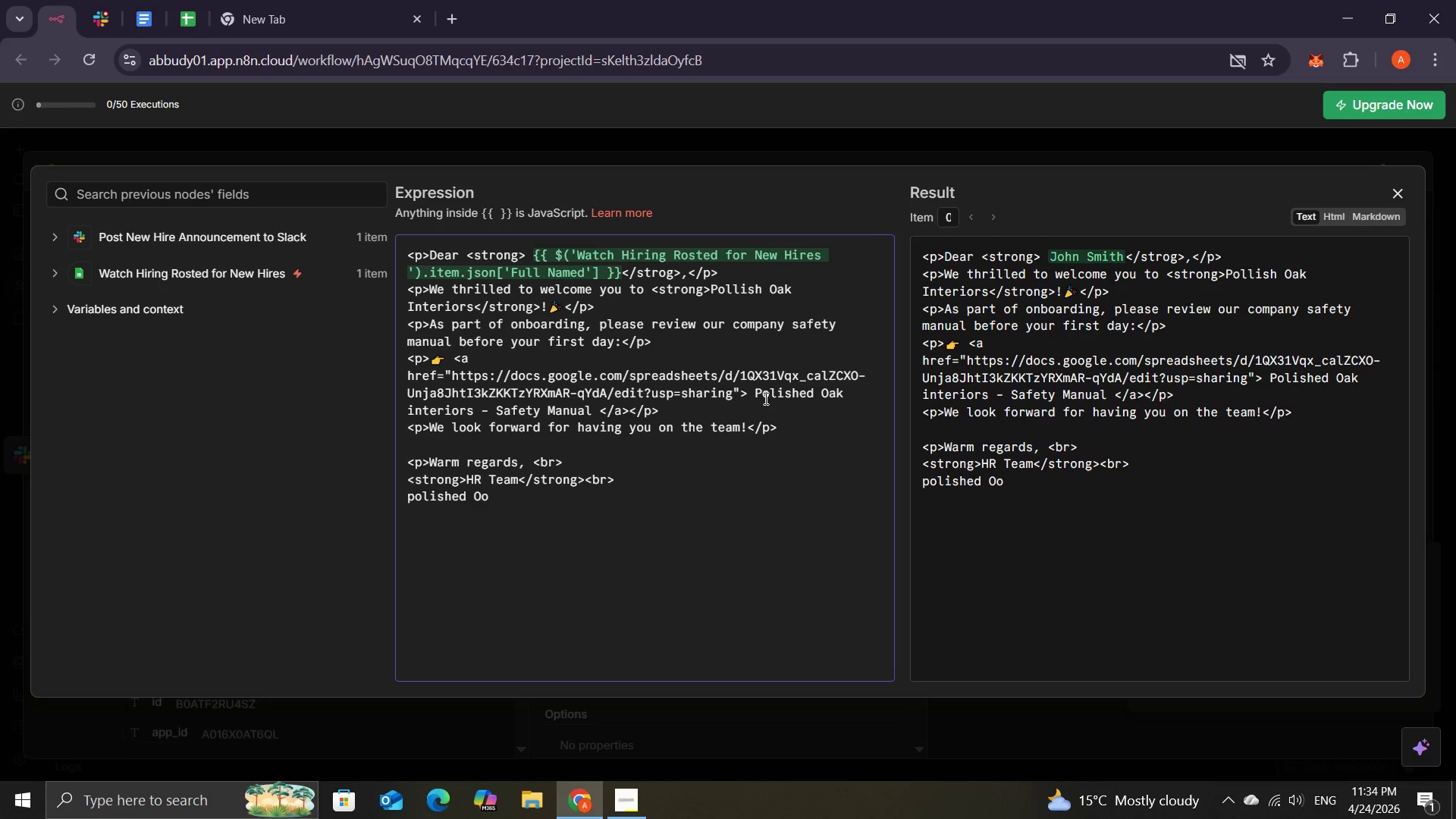 
key(Backspace)
type(ak Interior)
 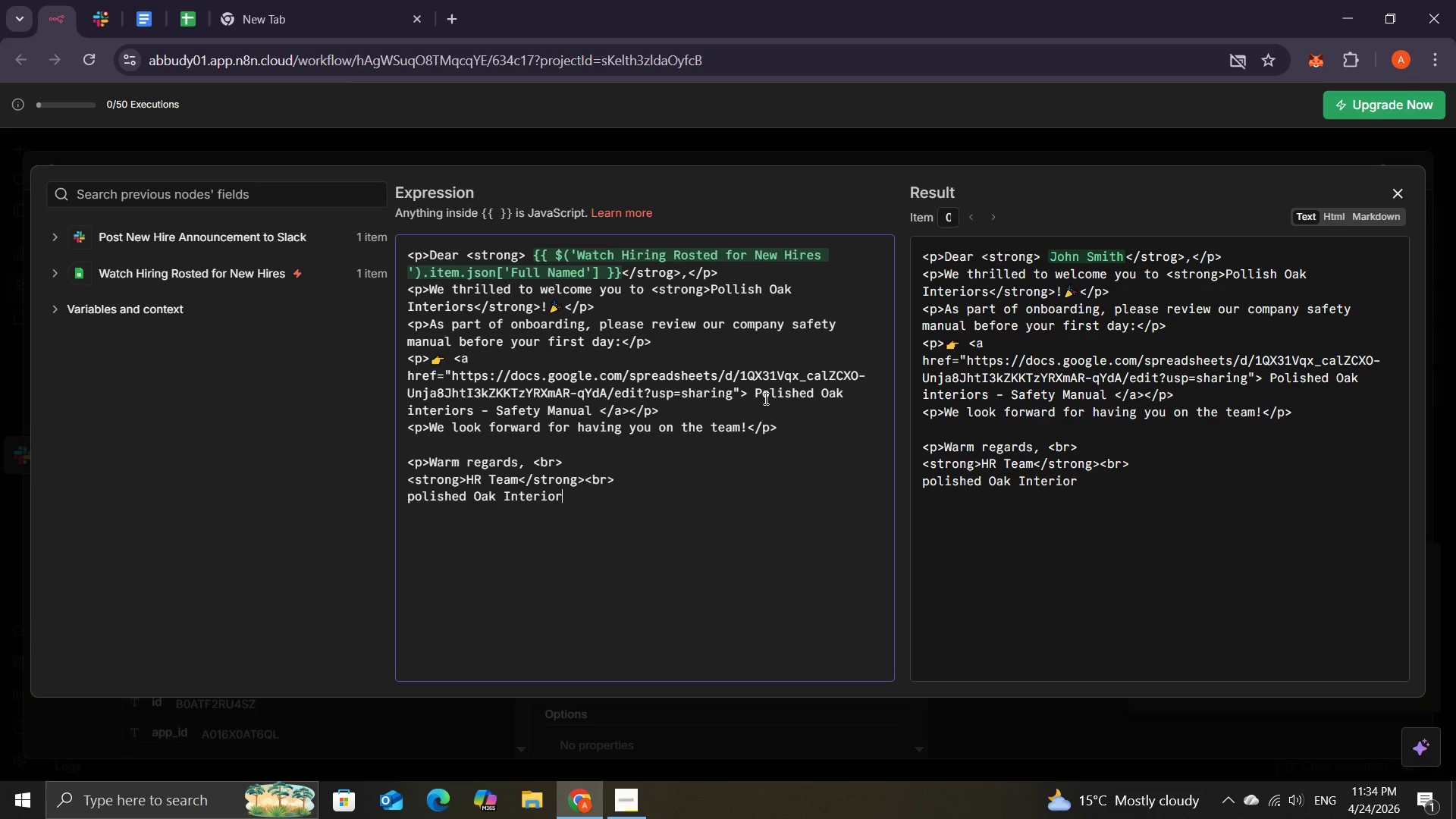 
key(Shift+Comma)
 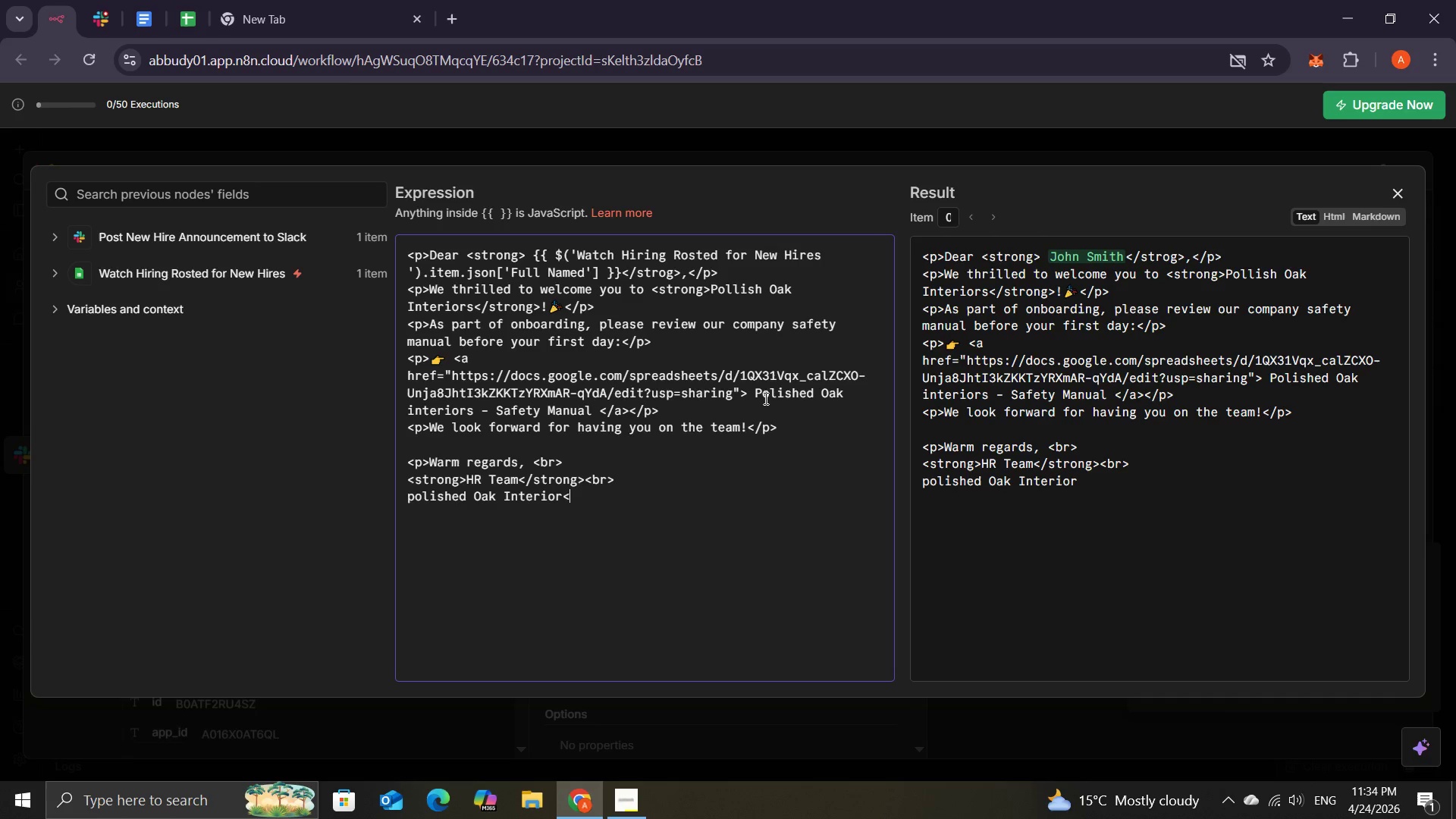 
key(Slash)
 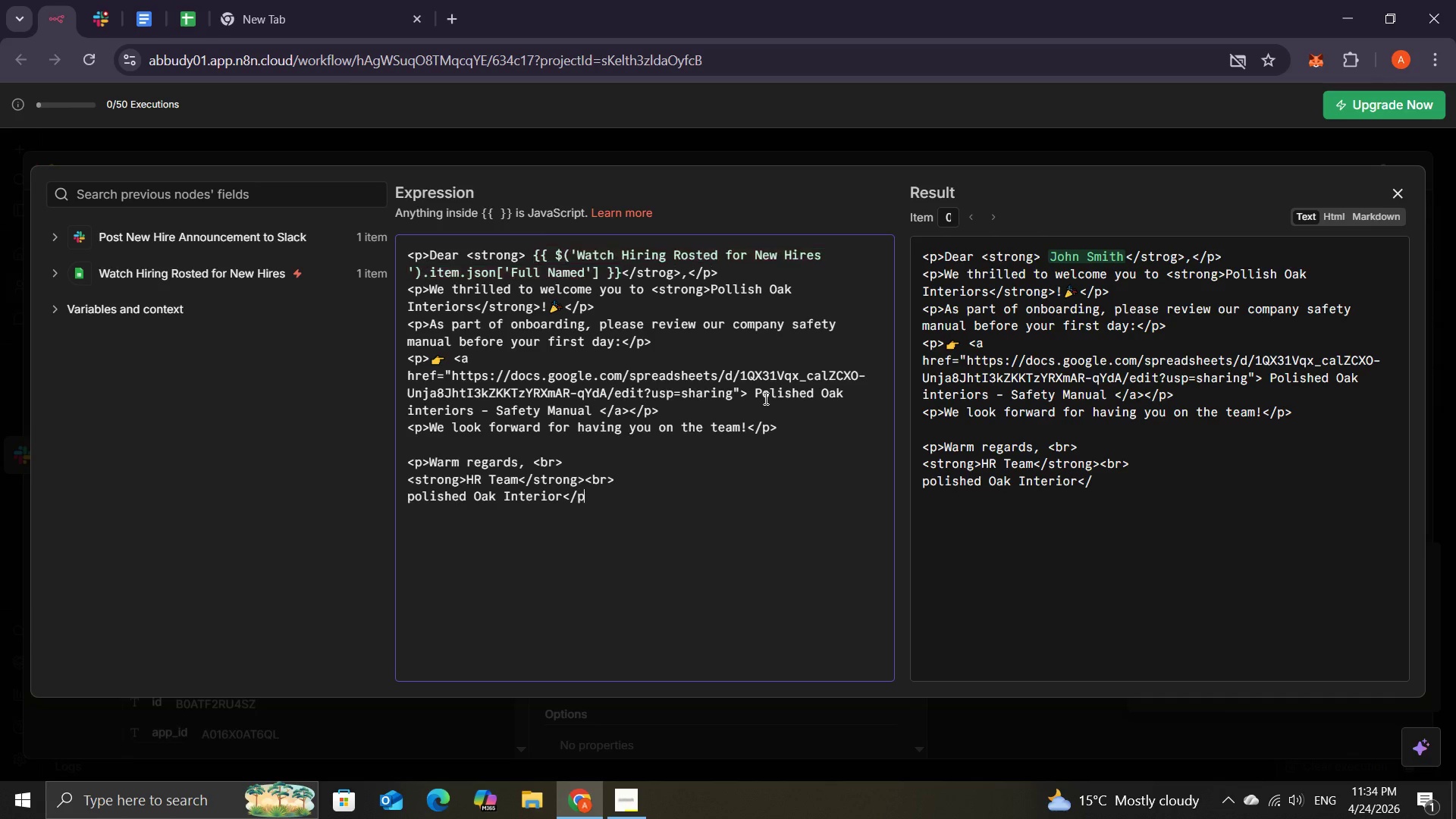 
key(P)
 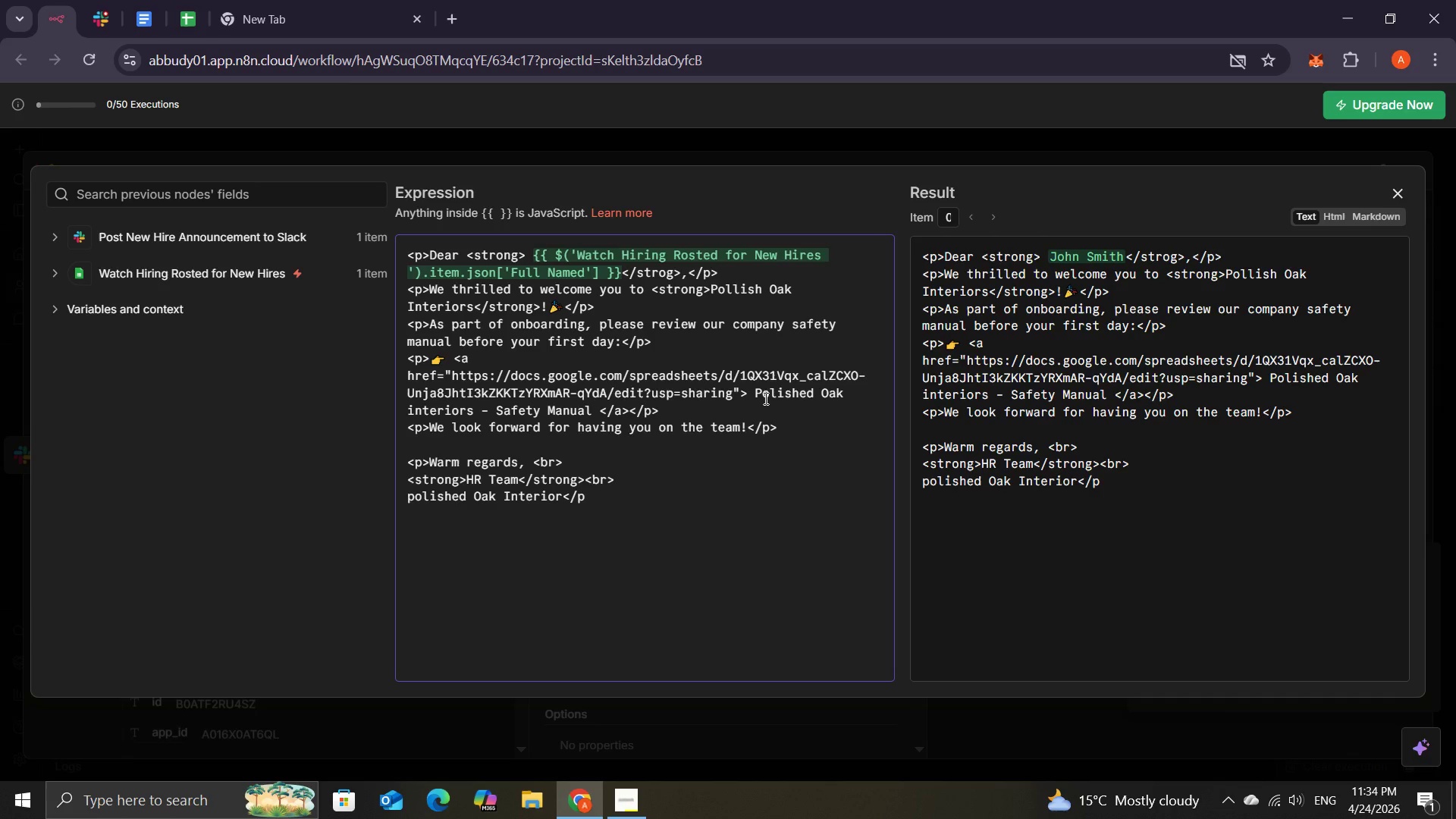 
key(Shift+Period)
 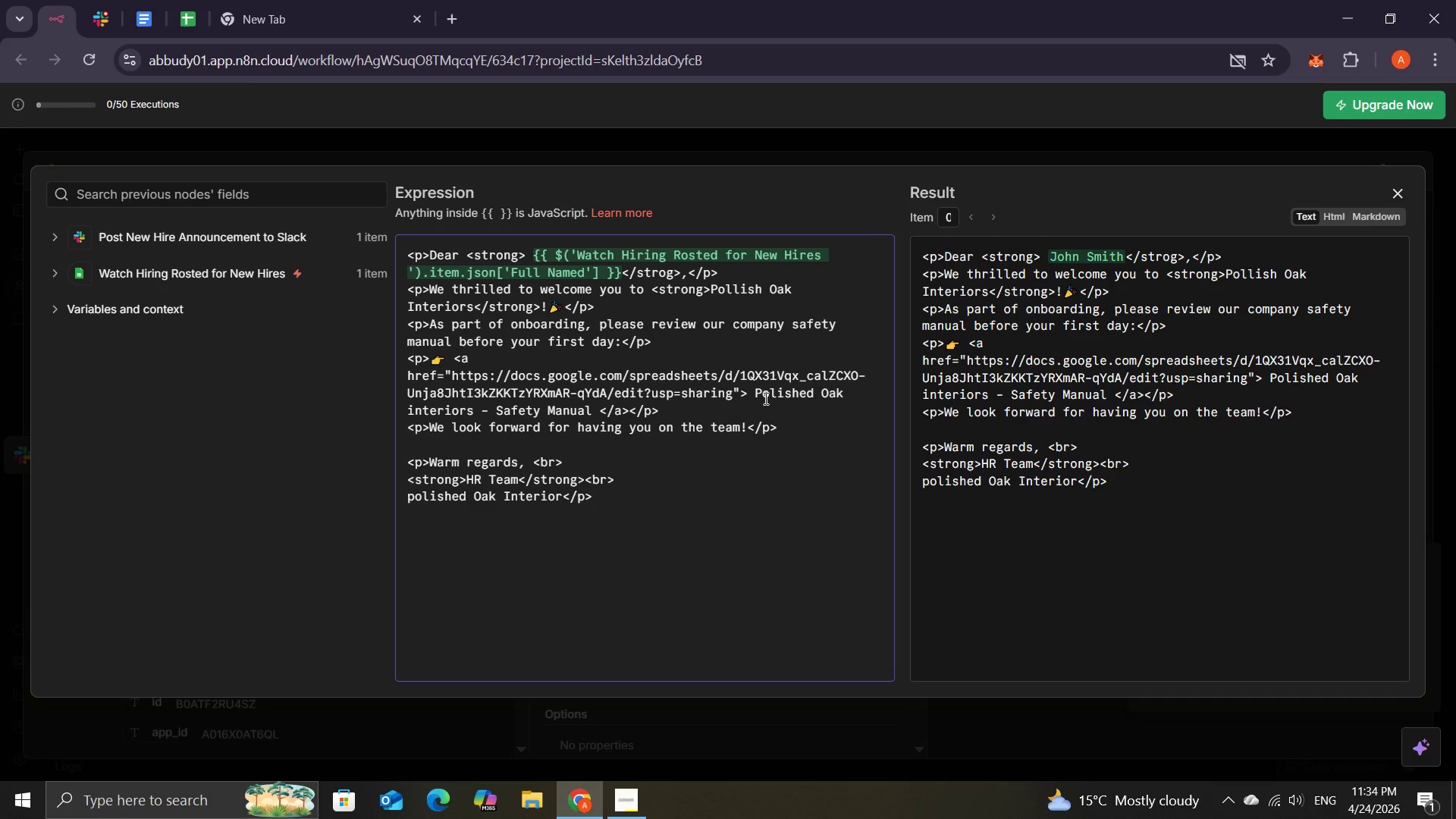 
wait(13.11)
 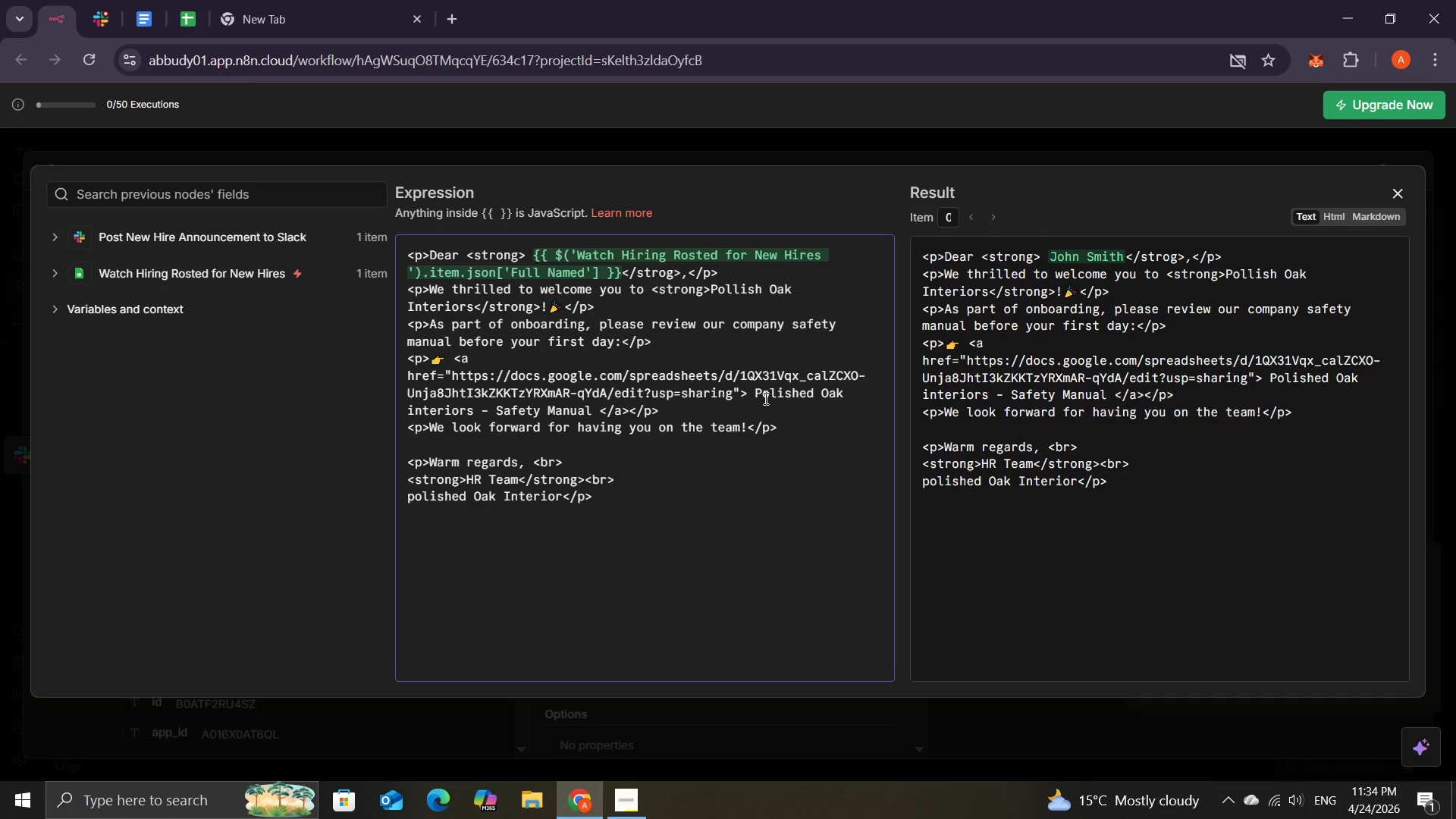 
left_click([635, 799])